 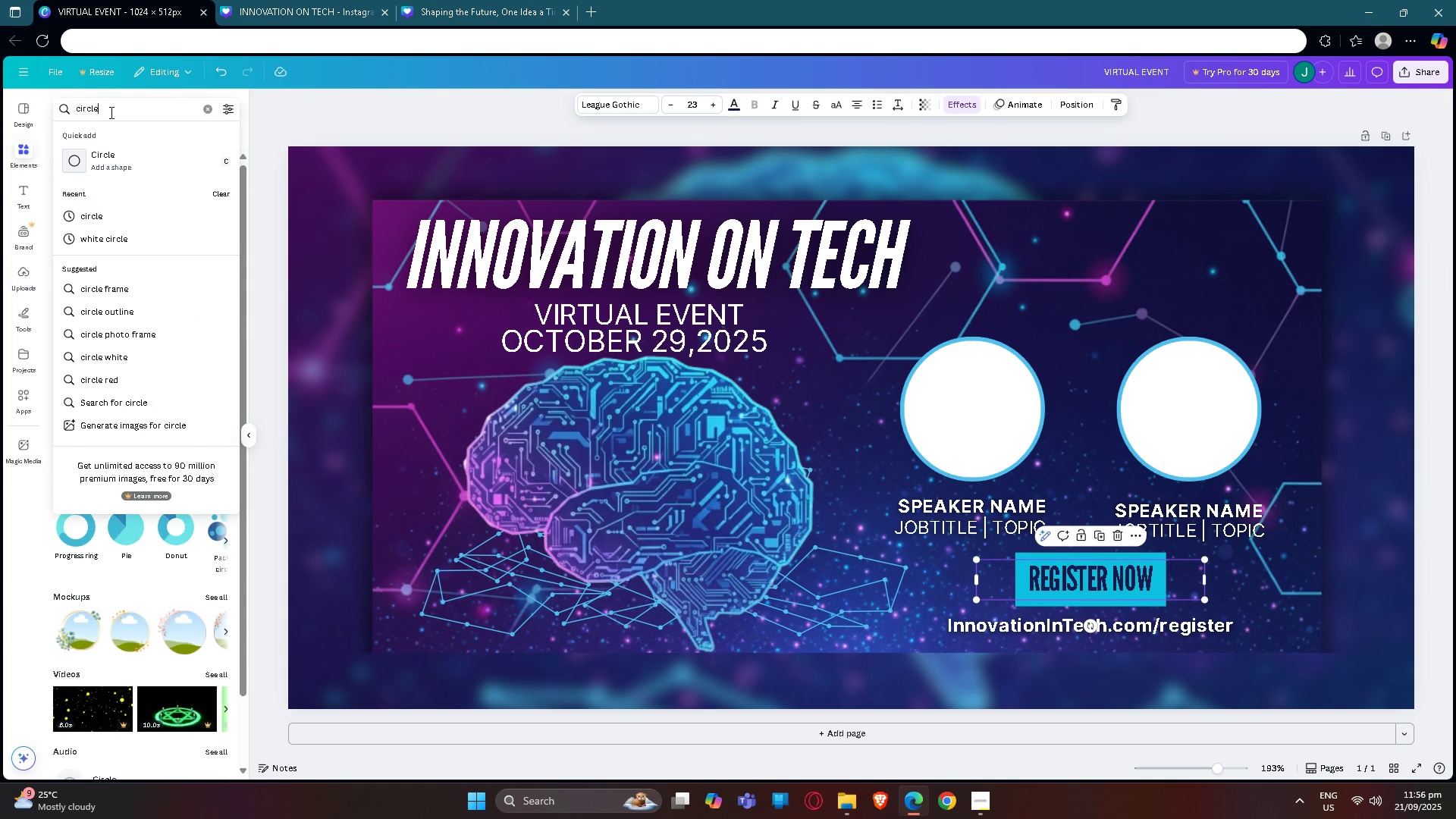 
triple_click([110, 112])
 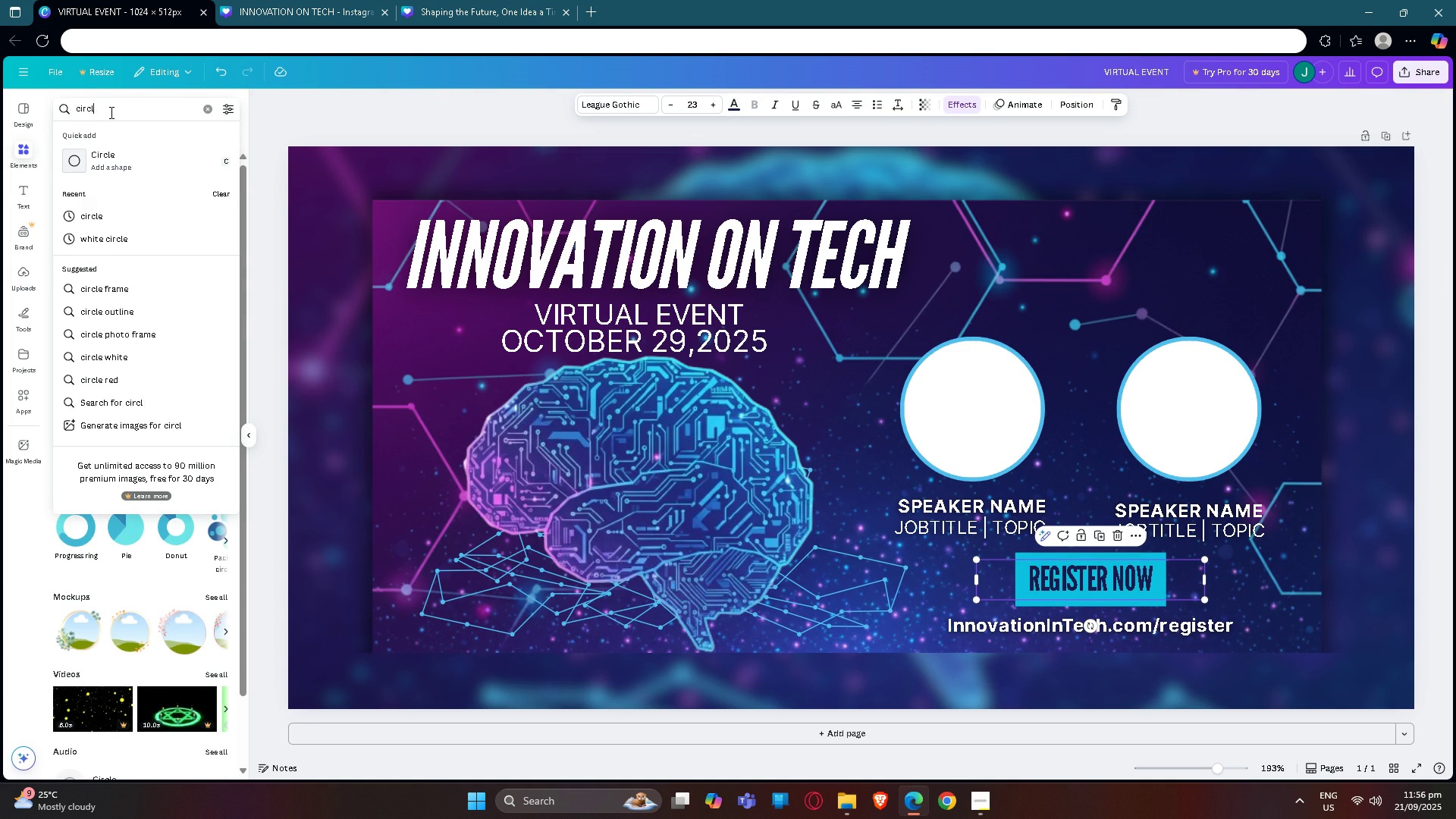 
key(Backspace)
key(Backspace)
key(Backspace)
key(Backspace)
key(Backspace)
type(pe)
key(Backspace)
key(Backspace)
key(Backspace)
type(PERSON)
key(Backspace)
type(N)
 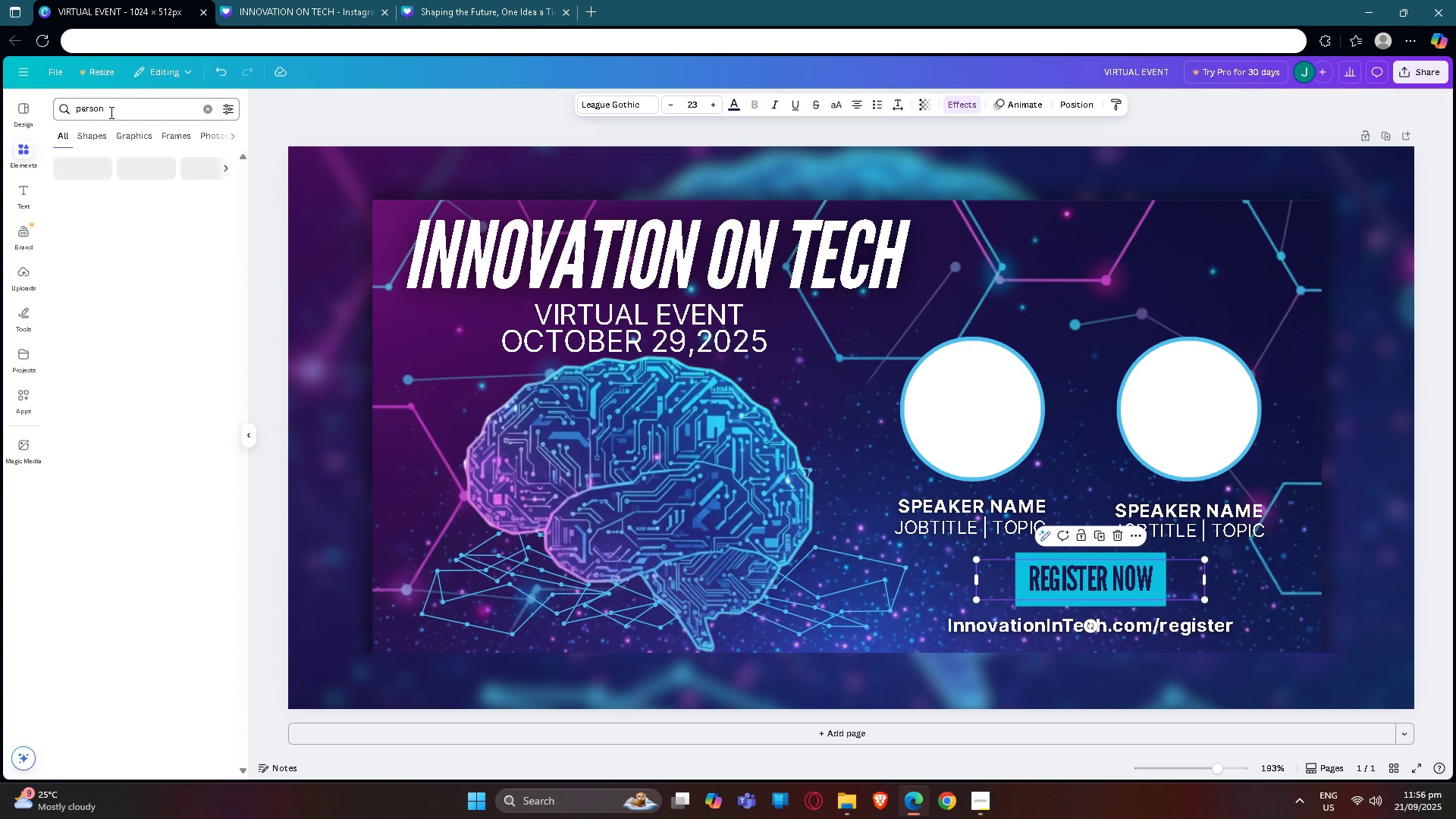 
key(Enter)
 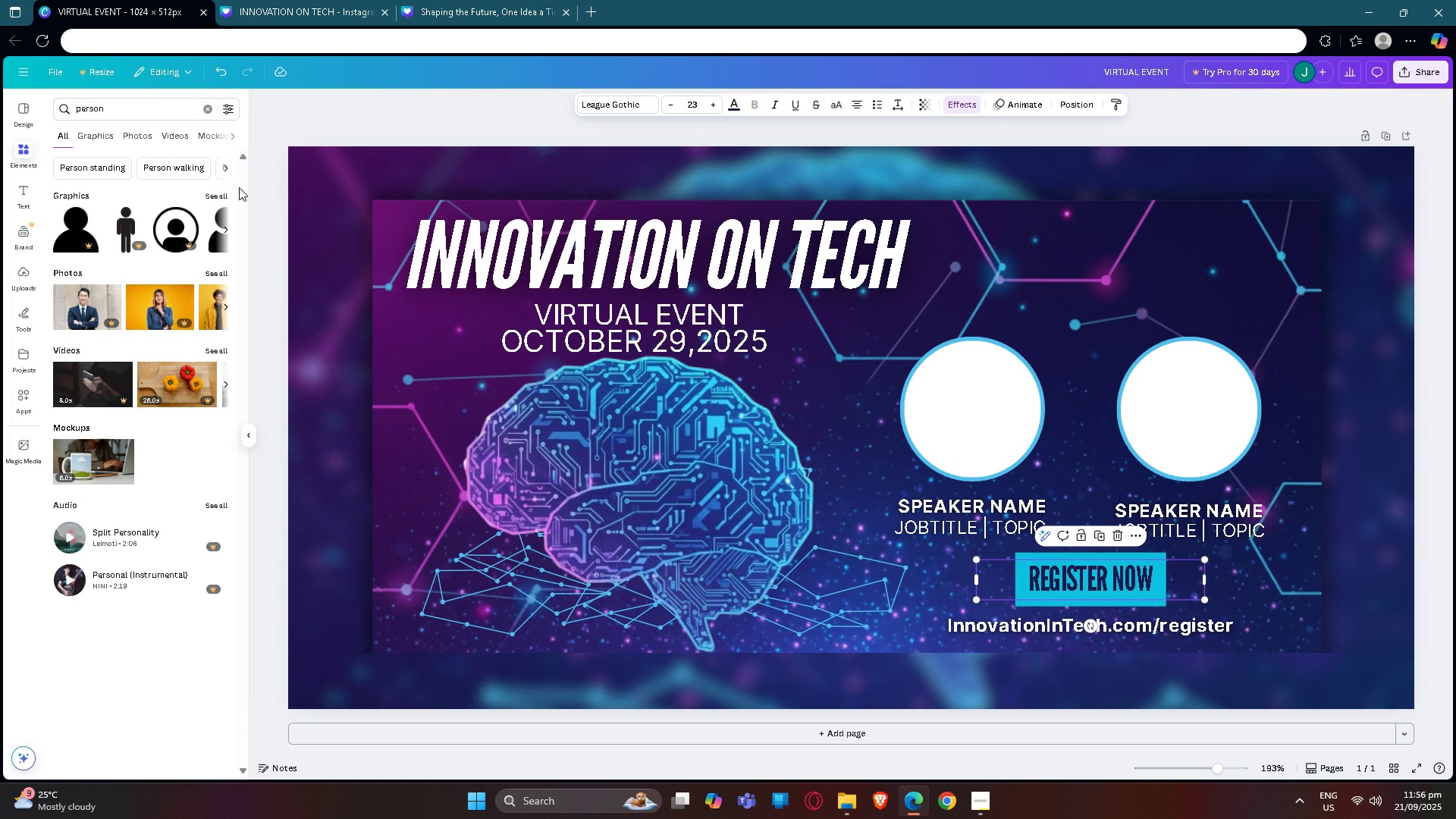 
left_click([220, 190])
 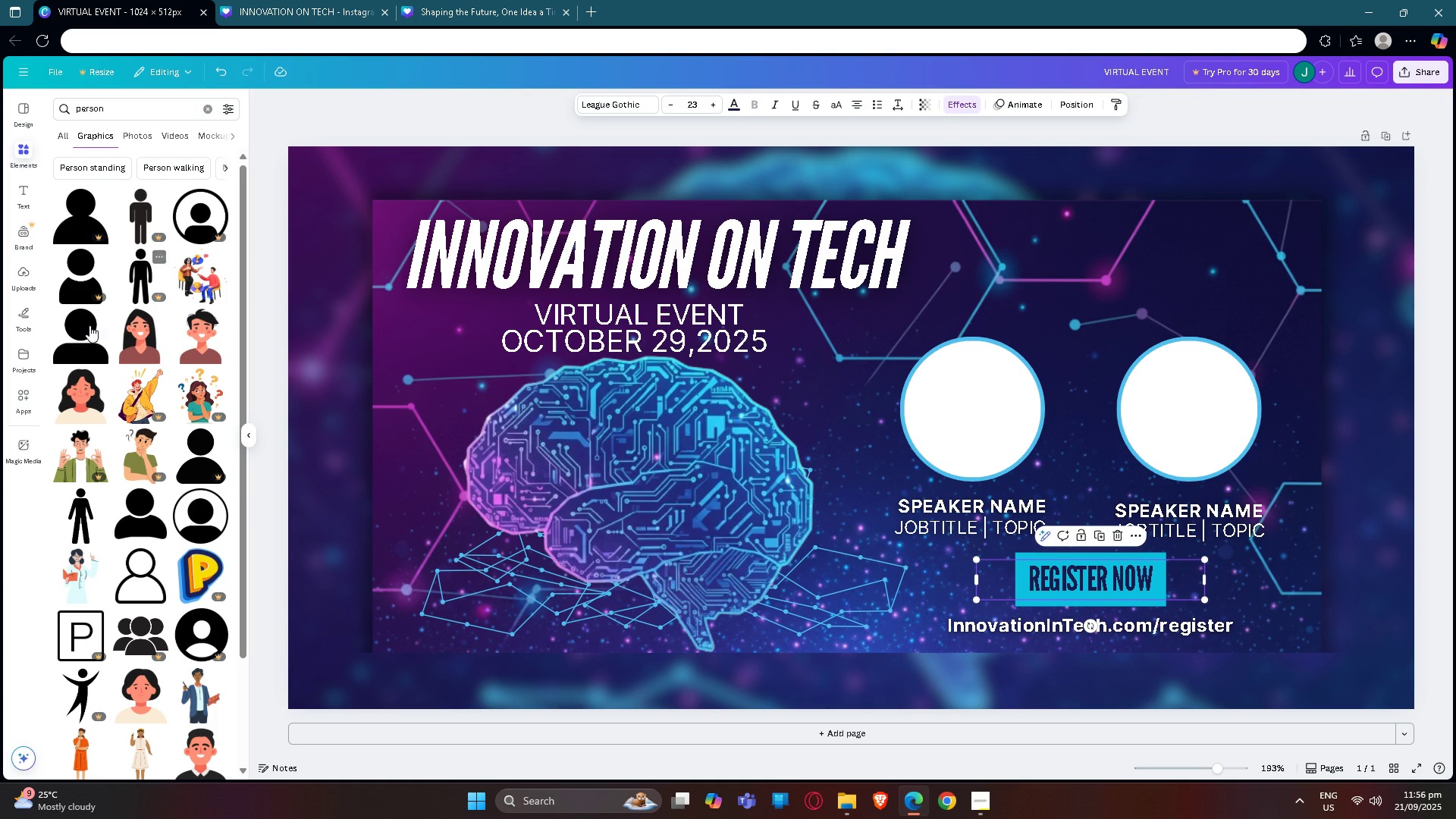 
left_click([89, 325])